 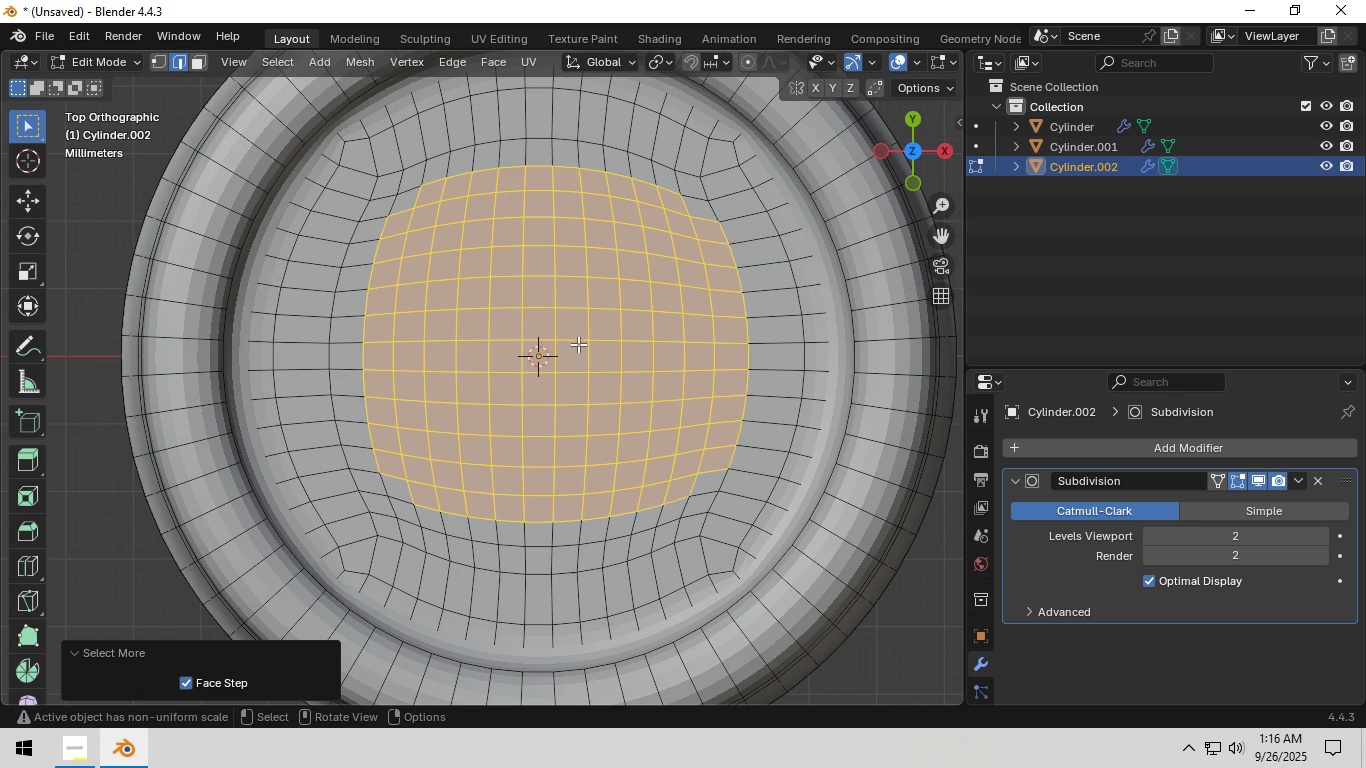 
triple_click([578, 344])
 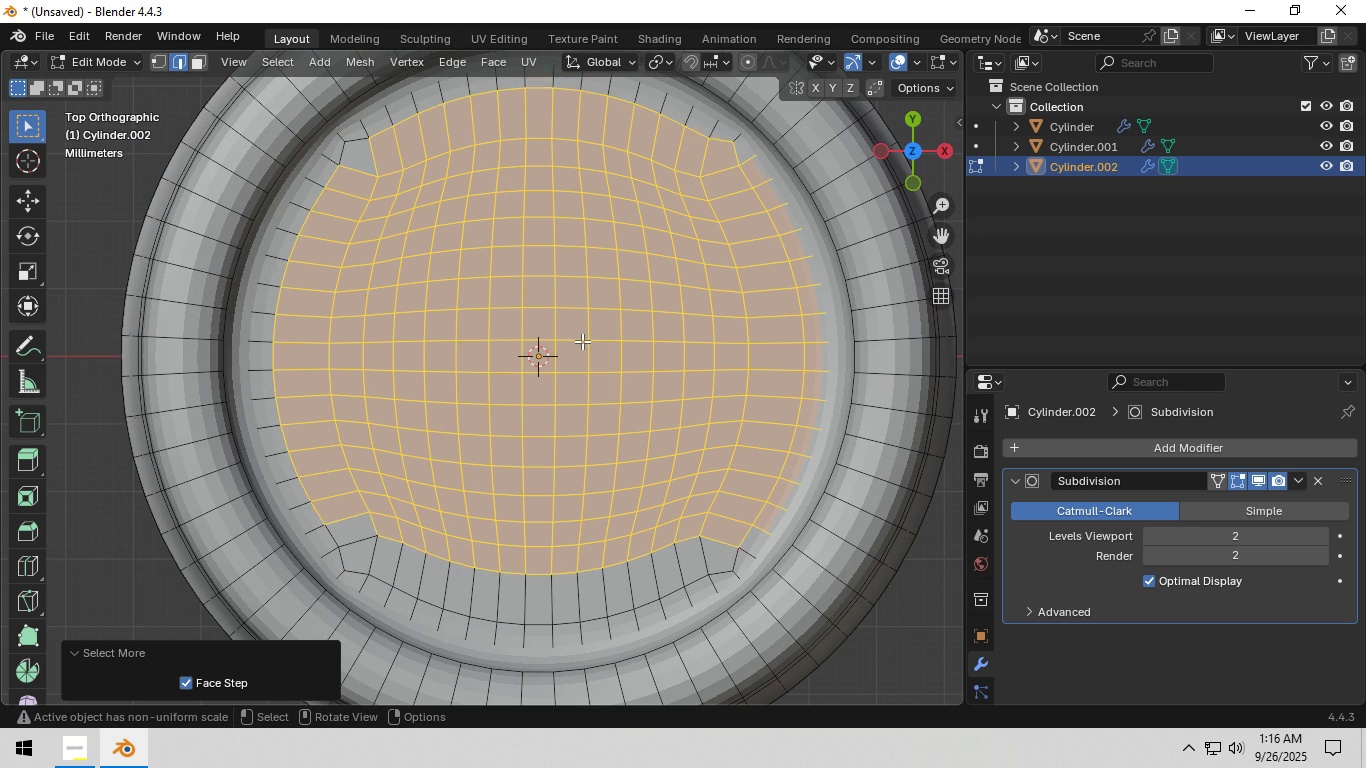 
triple_click([582, 341])
 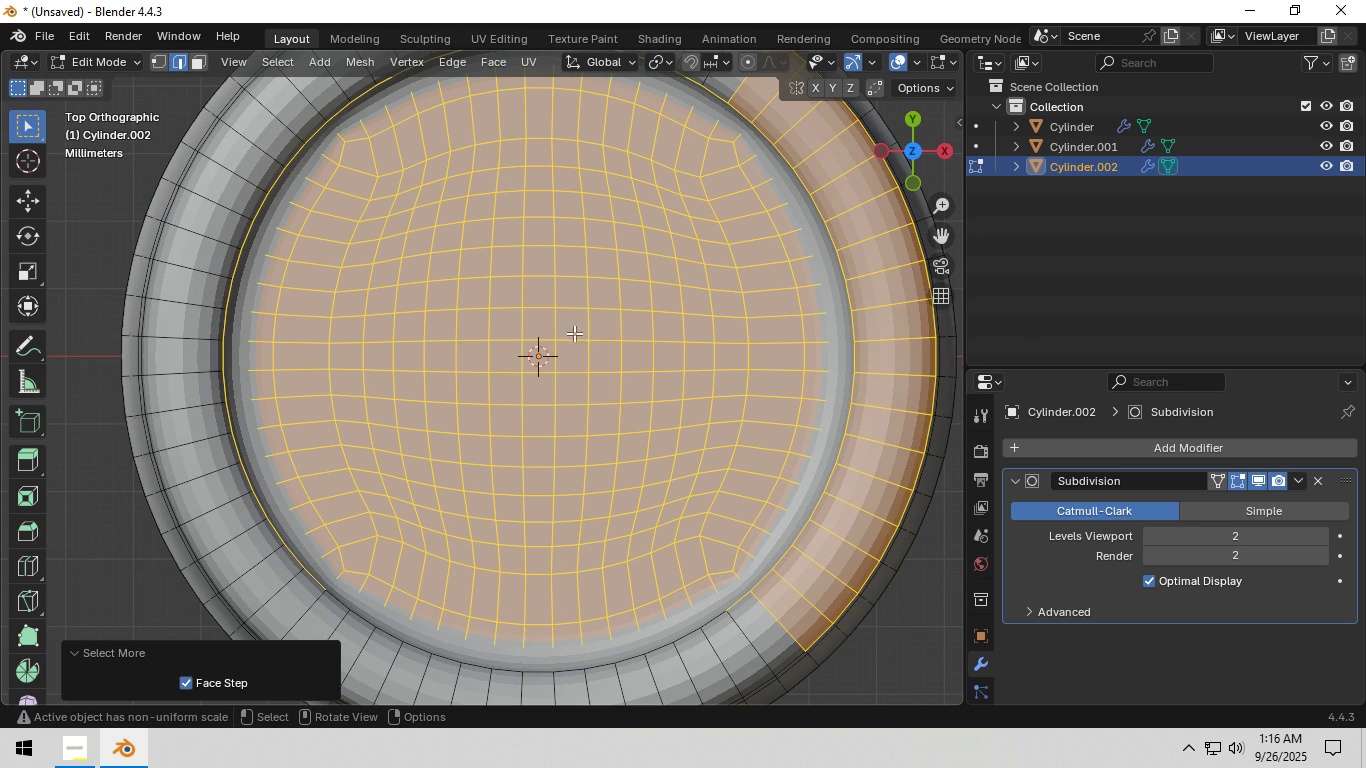 
double_click([571, 332])
 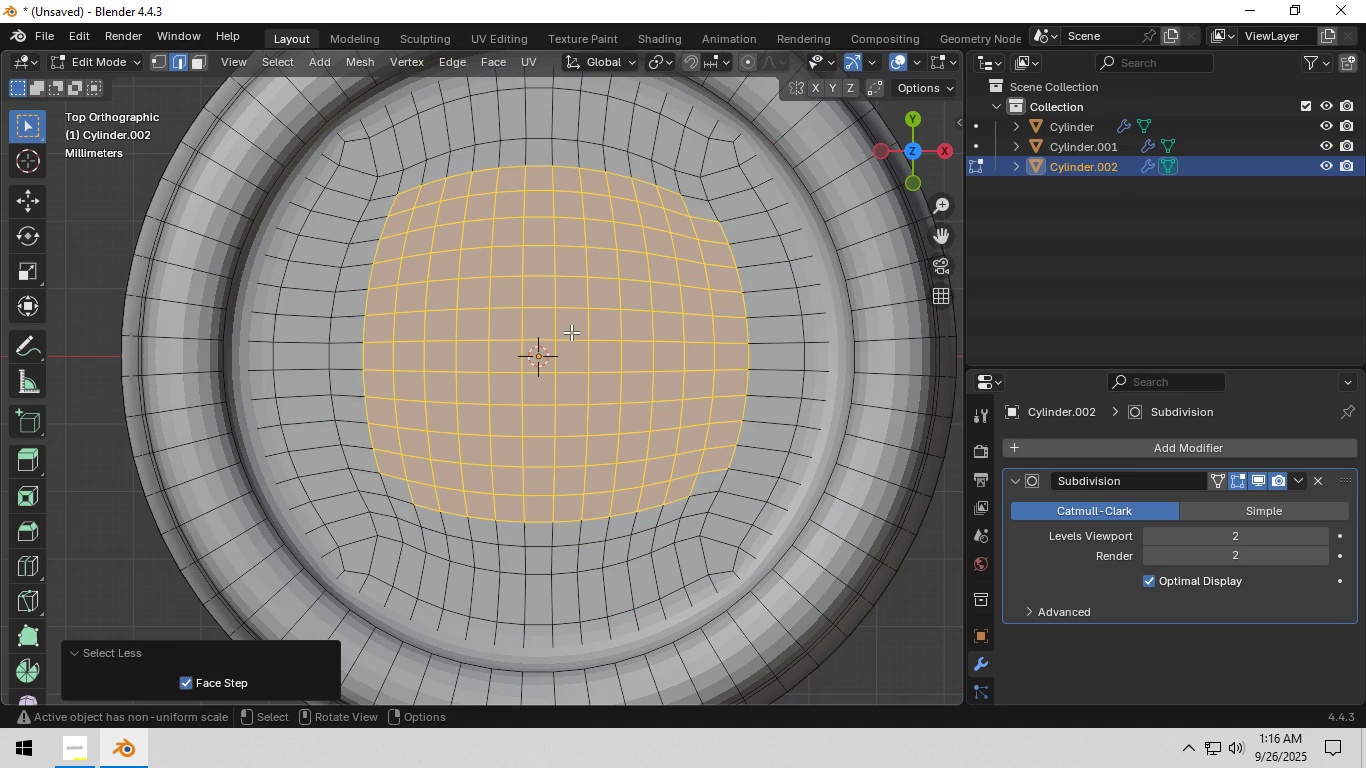 
triple_click([571, 332])
 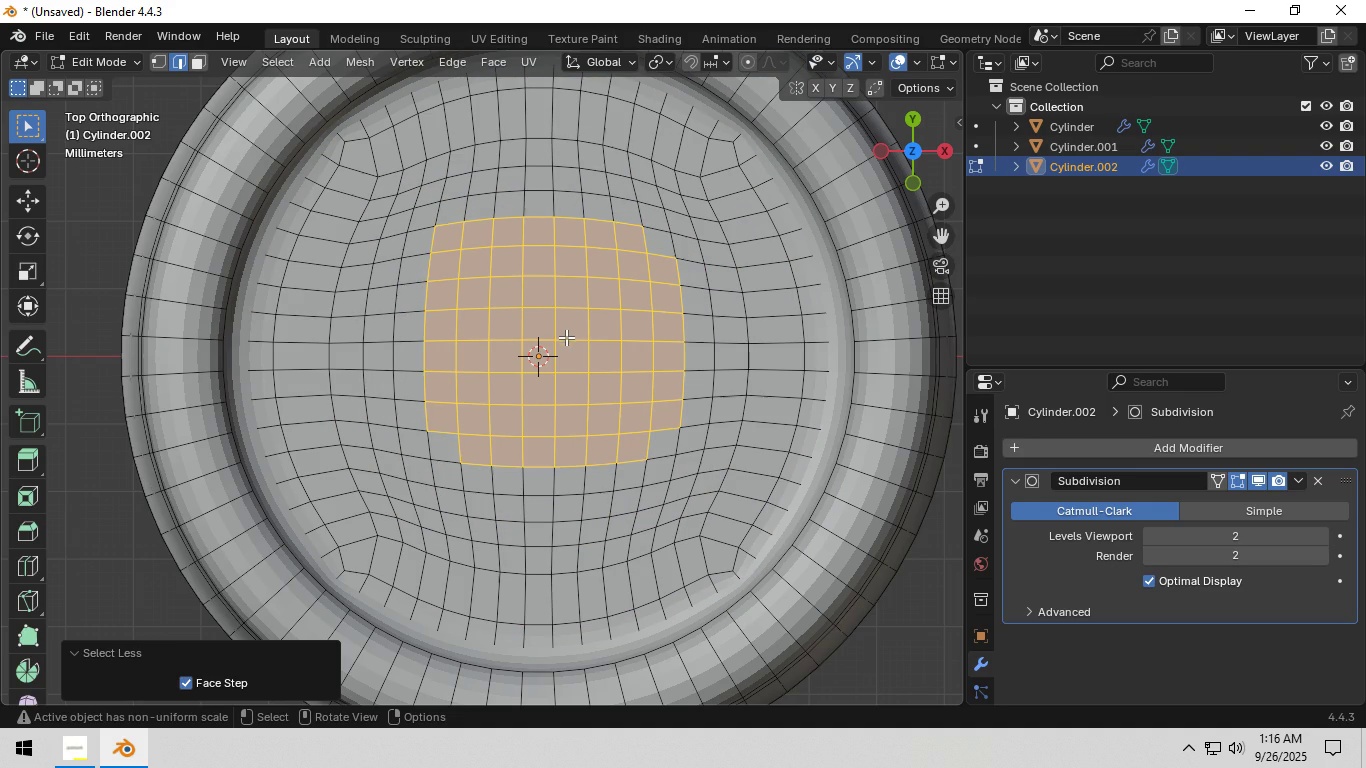 
triple_click([566, 337])
 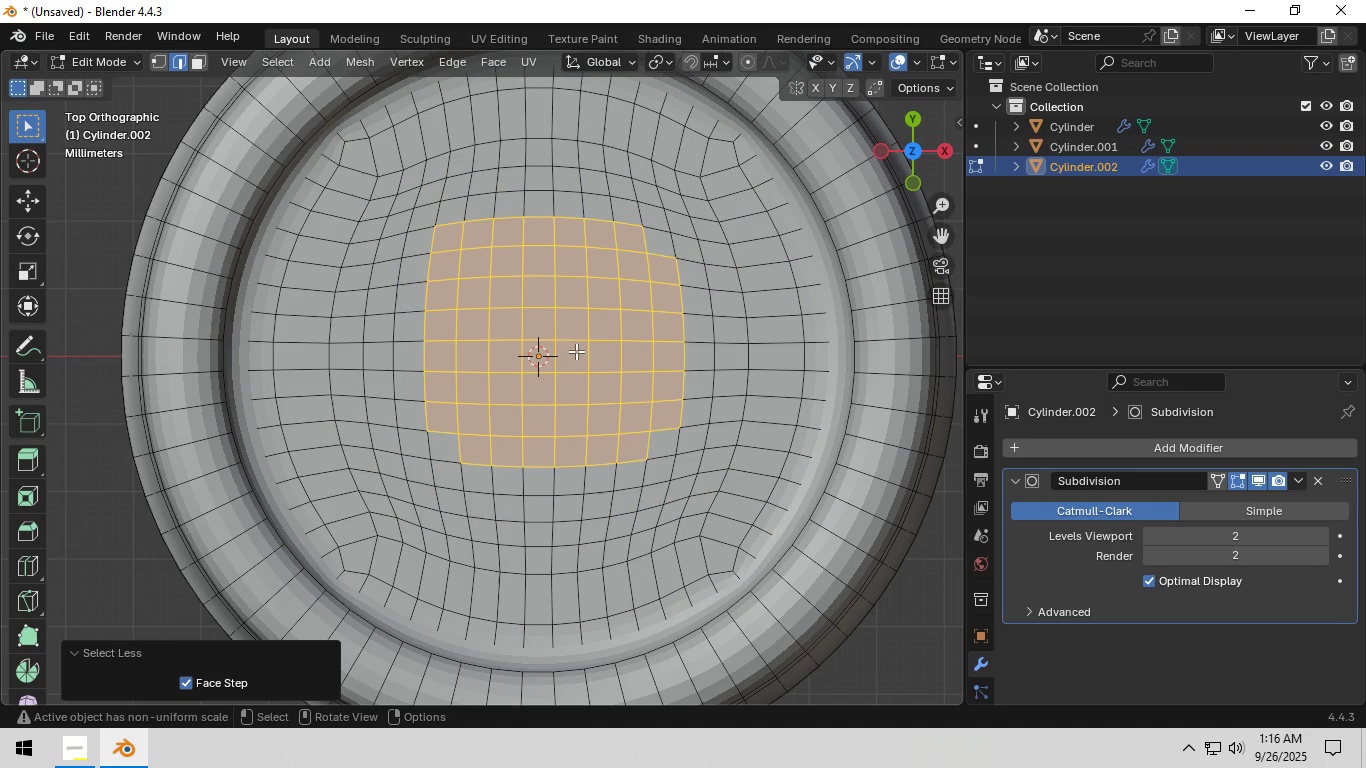 
key(1)
 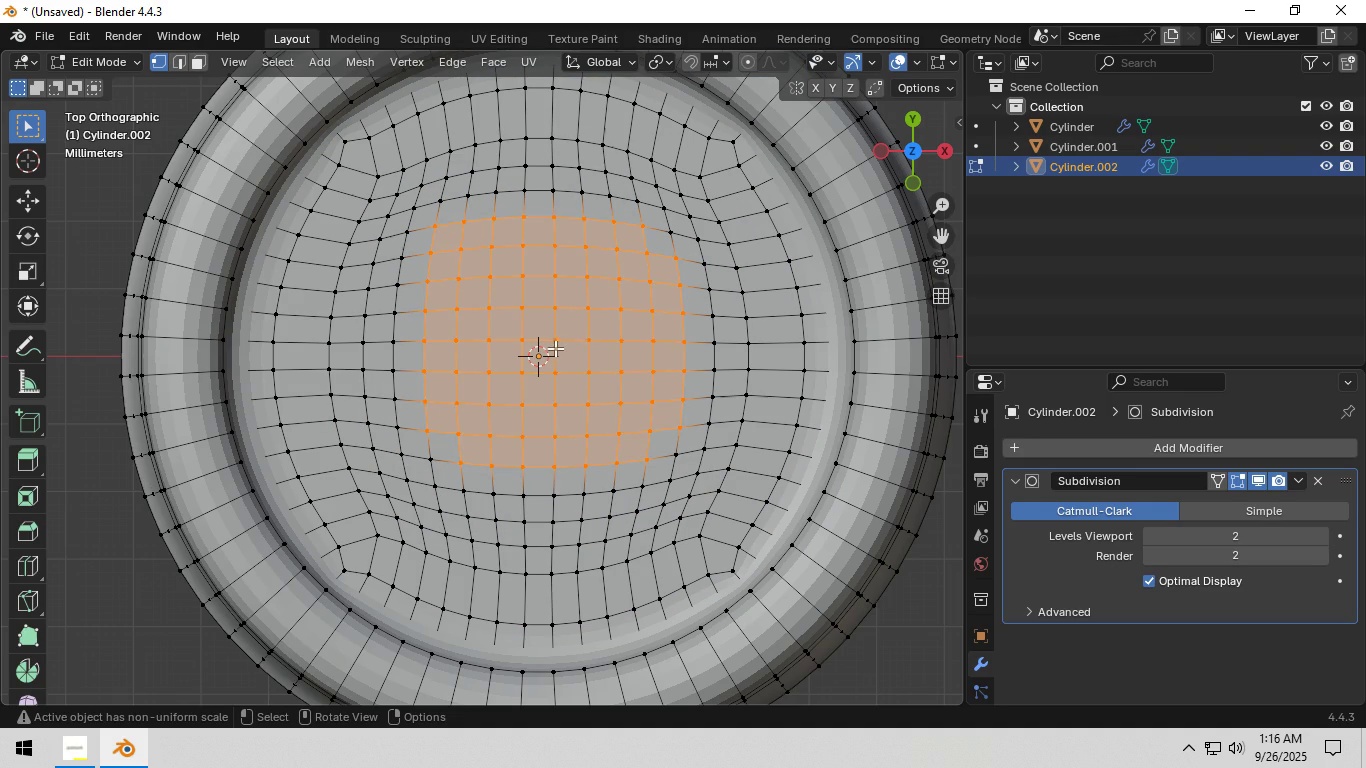 
left_click([554, 348])
 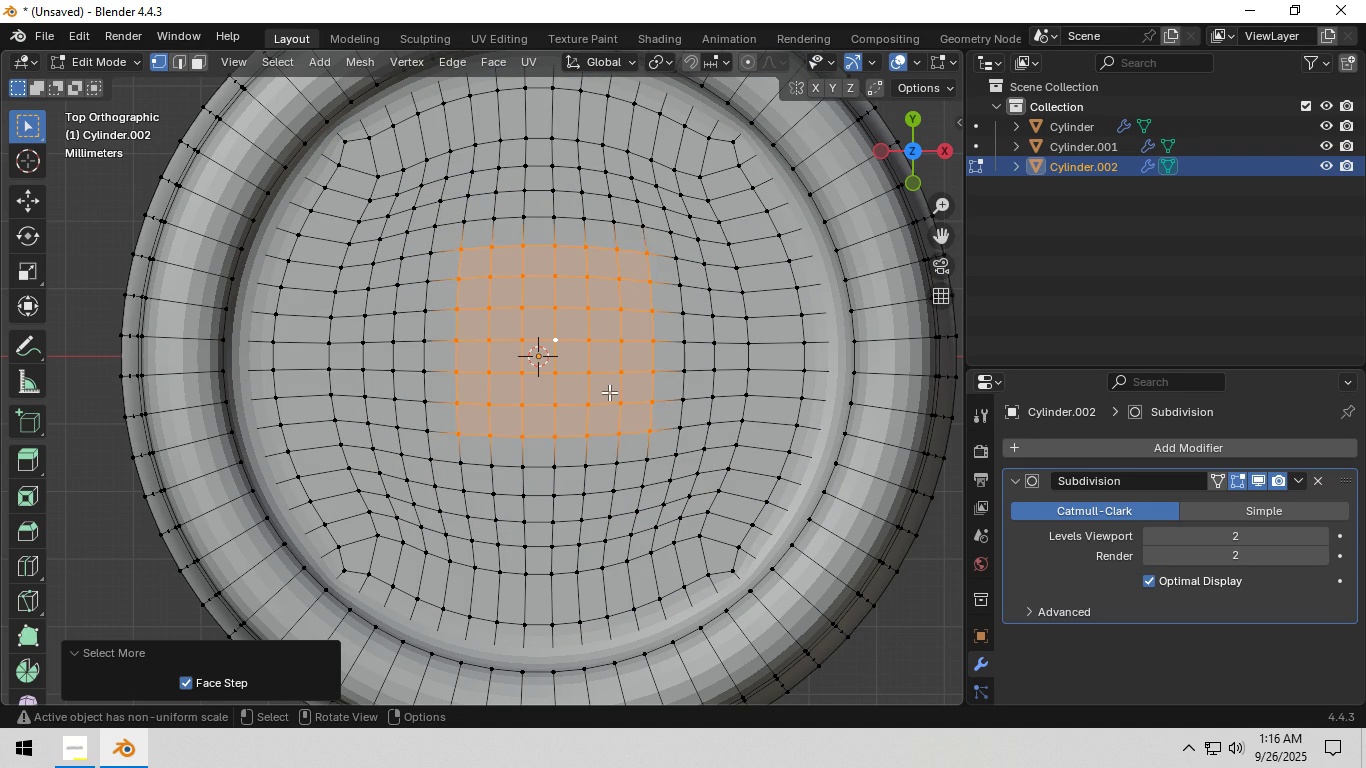 
triple_click([610, 391])